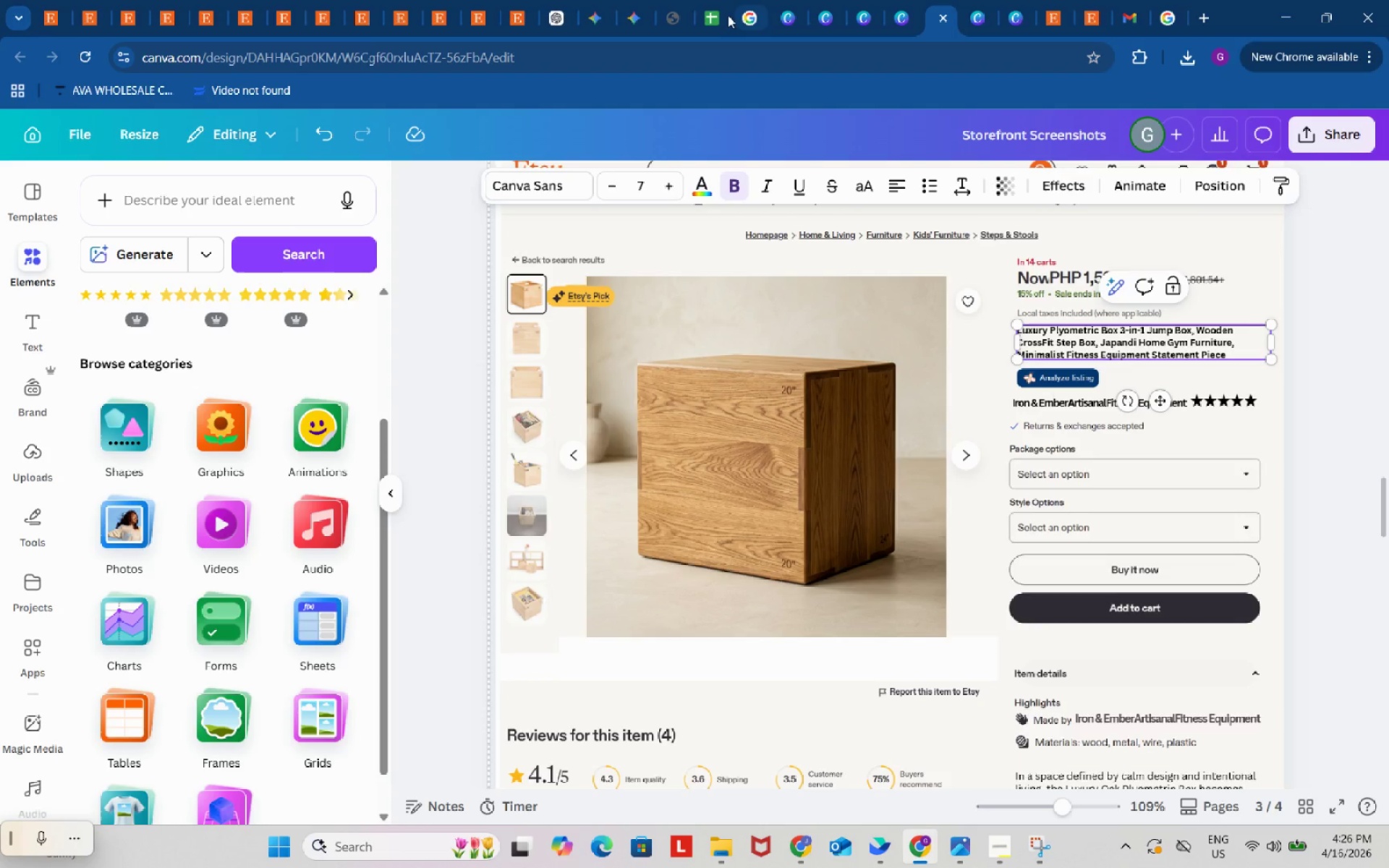 
left_click([709, 0])
 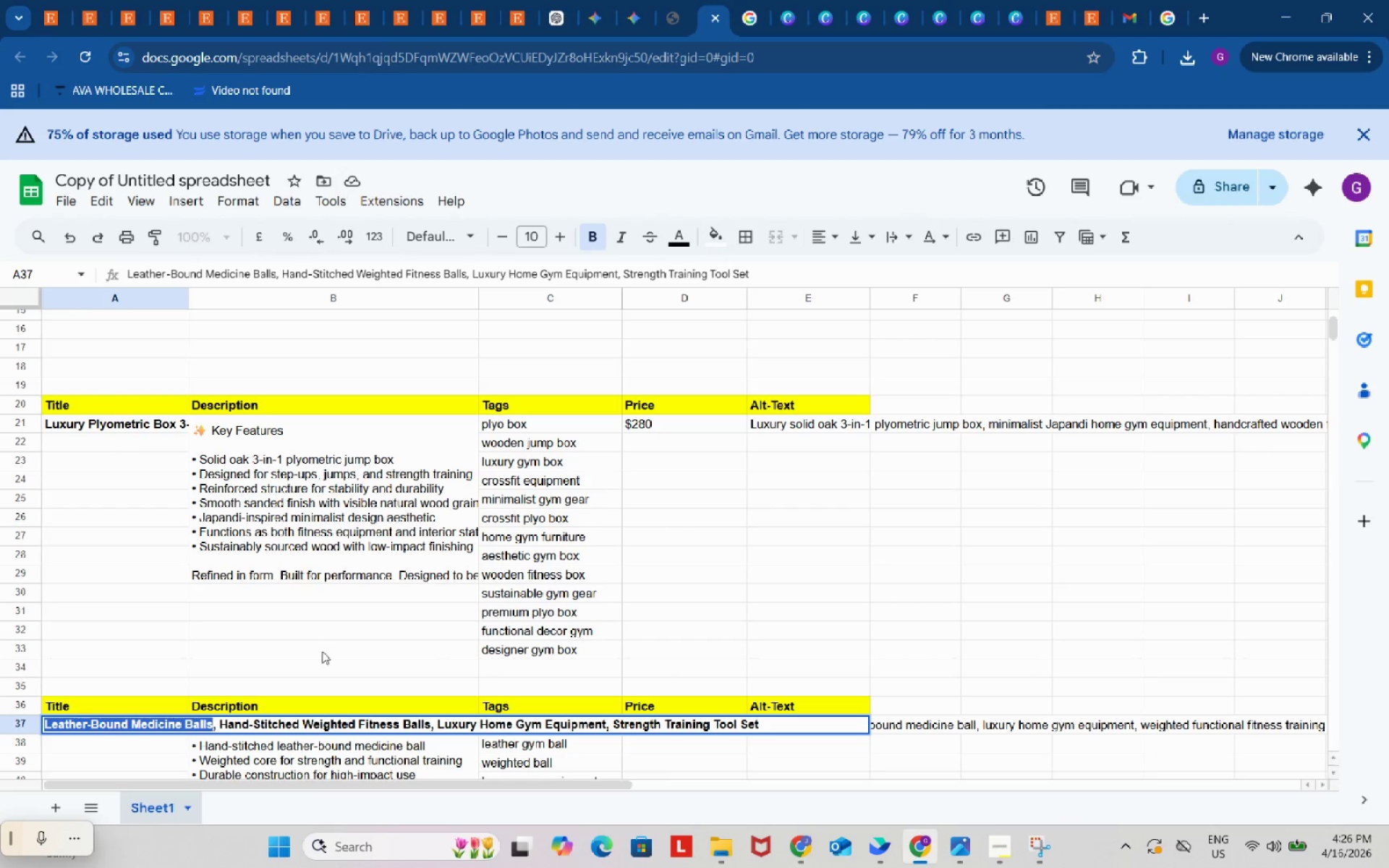 
scroll: coordinate [325, 649], scroll_direction: down, amount: 5.0
 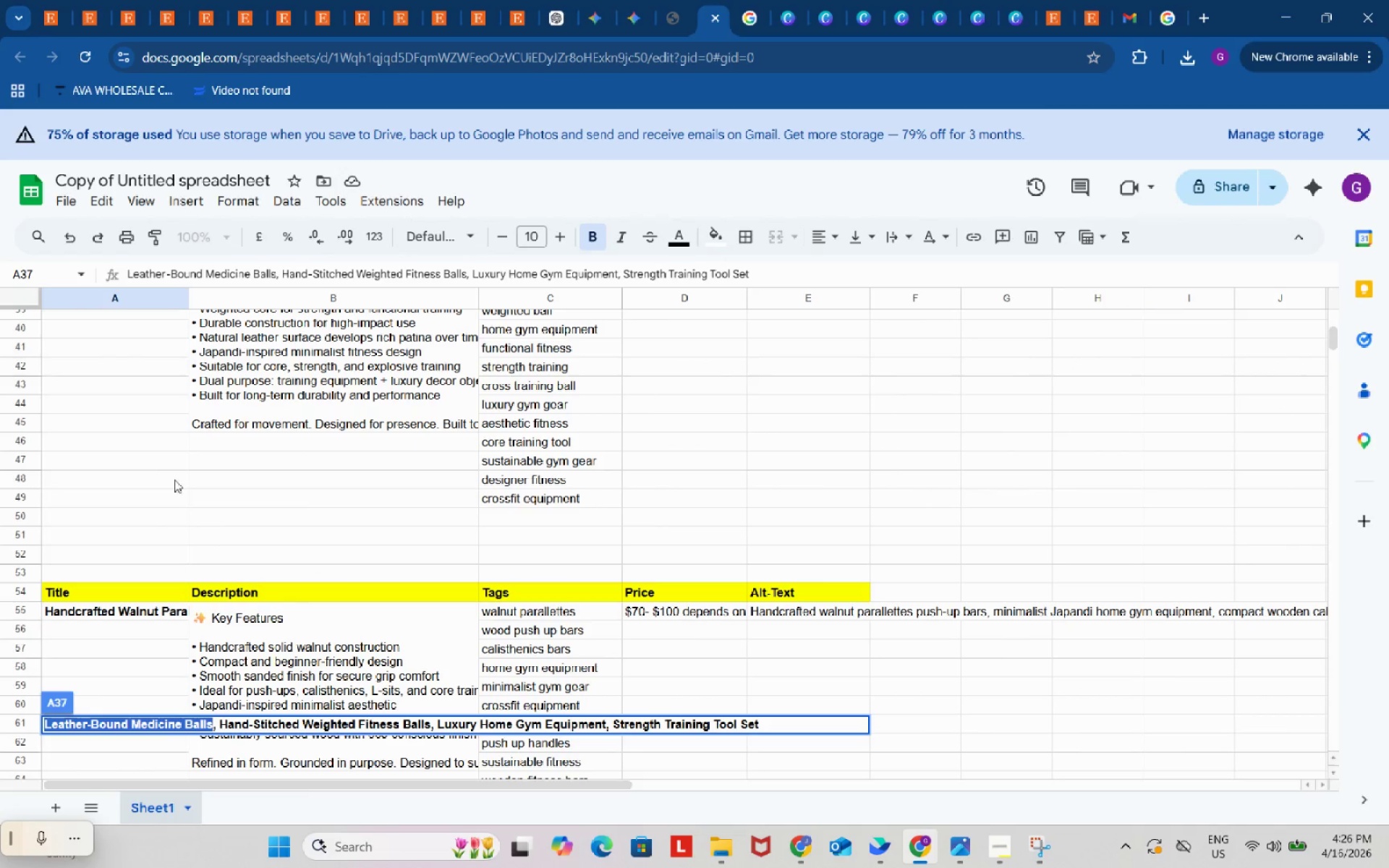 
left_click([169, 471])
 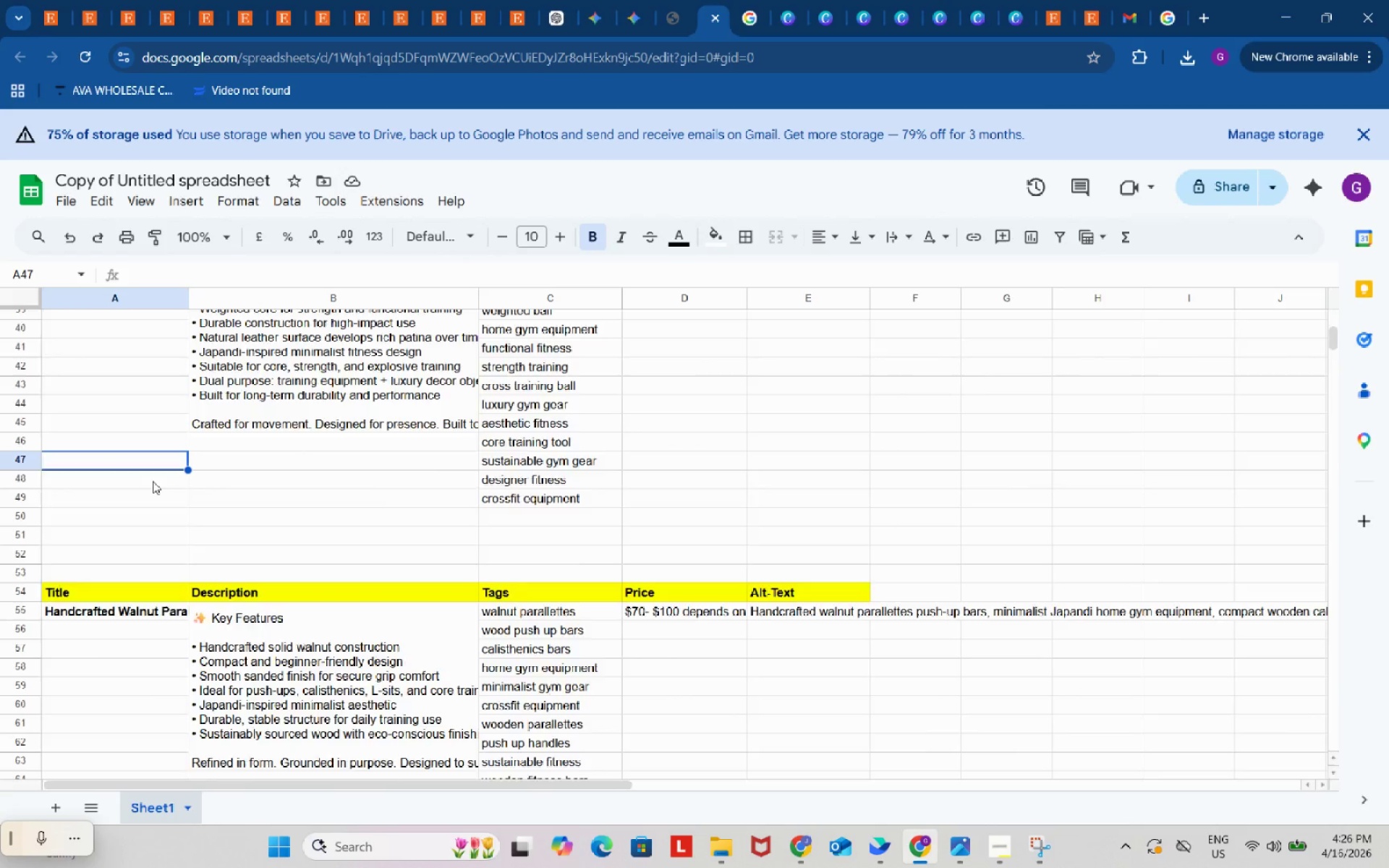 
scroll: coordinate [153, 481], scroll_direction: up, amount: 3.0